 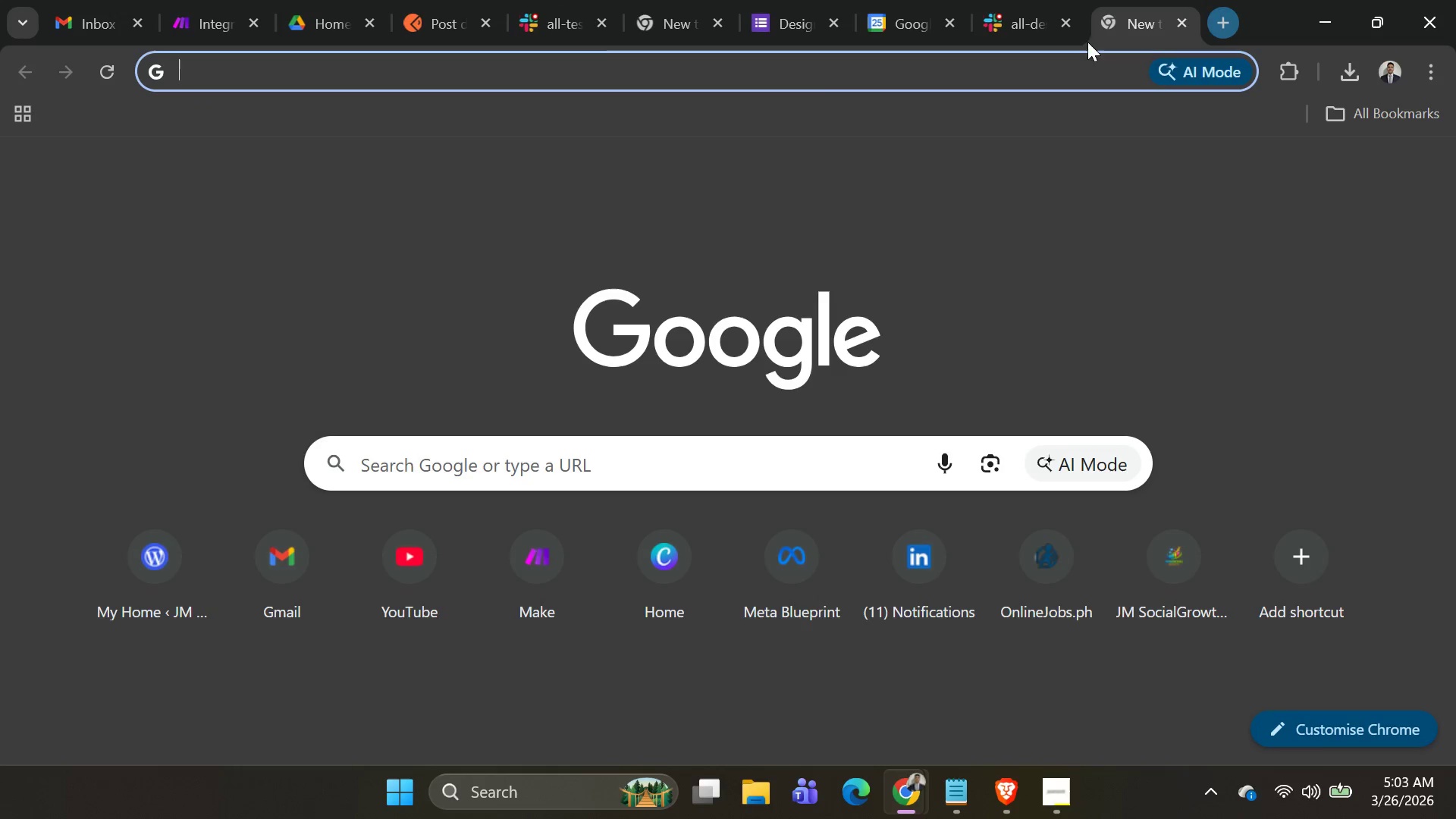 
type(facebook)
 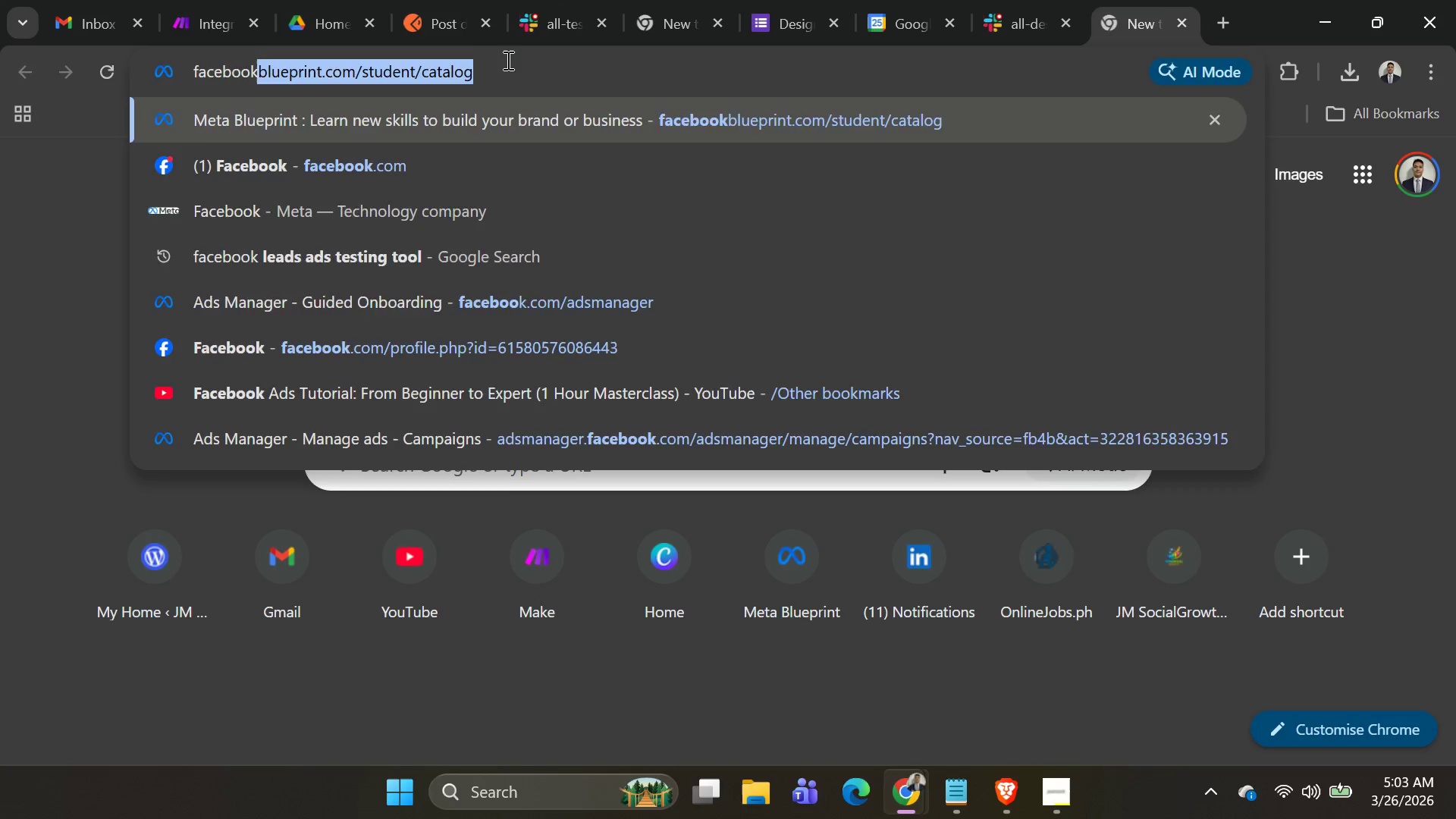 
key(Enter)
 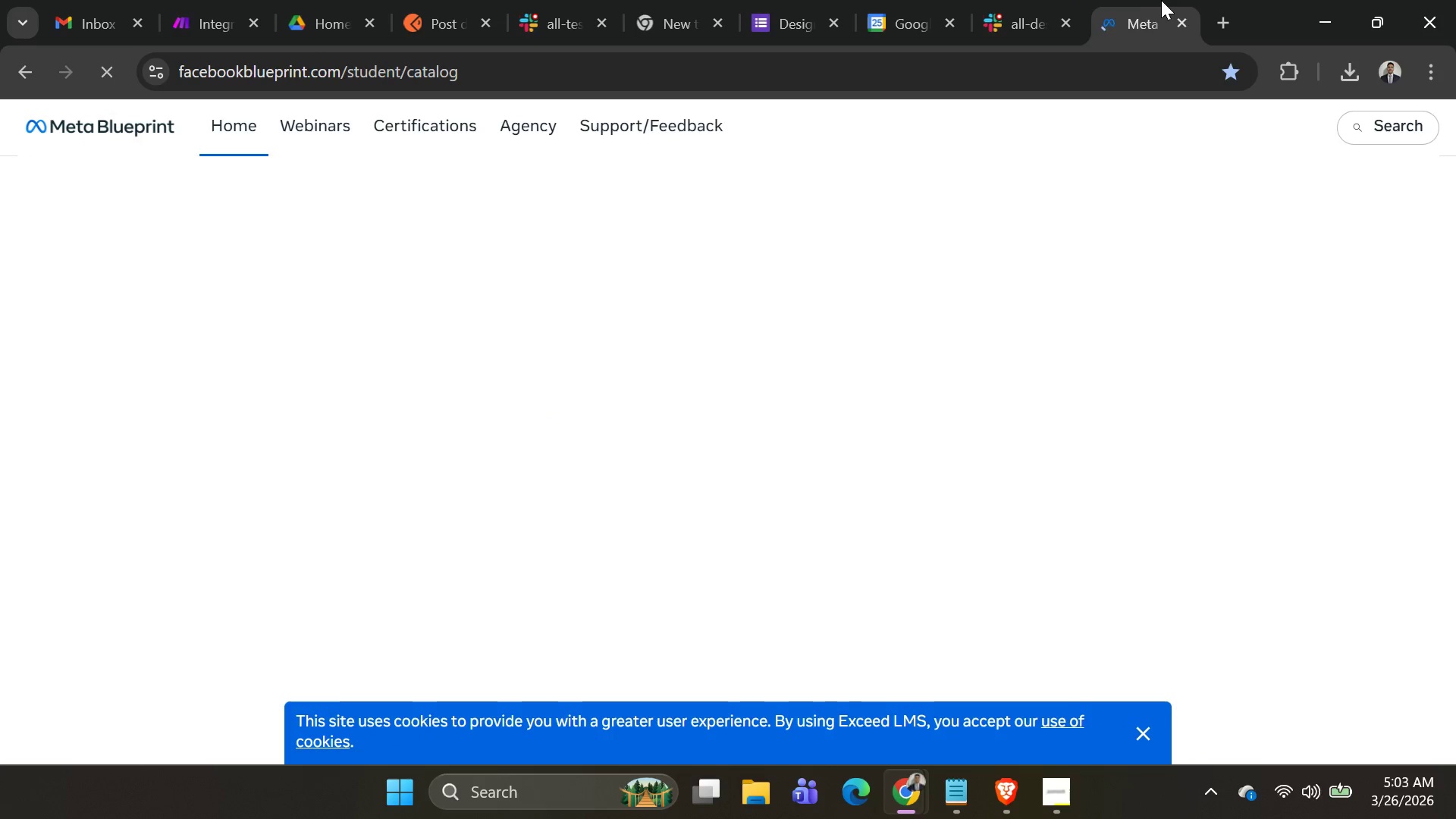 
wait(5.09)
 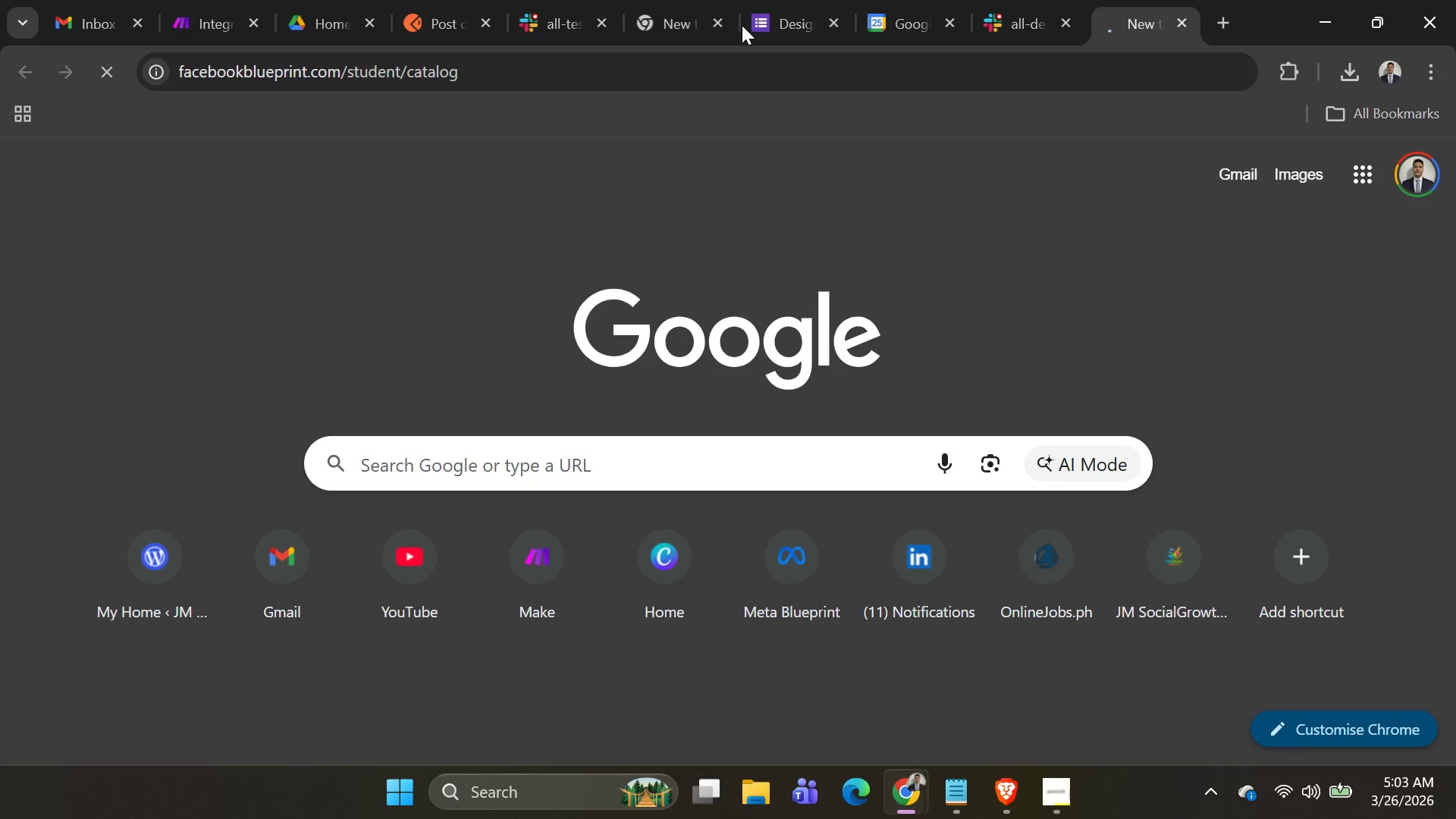 
left_click([1188, 21])
 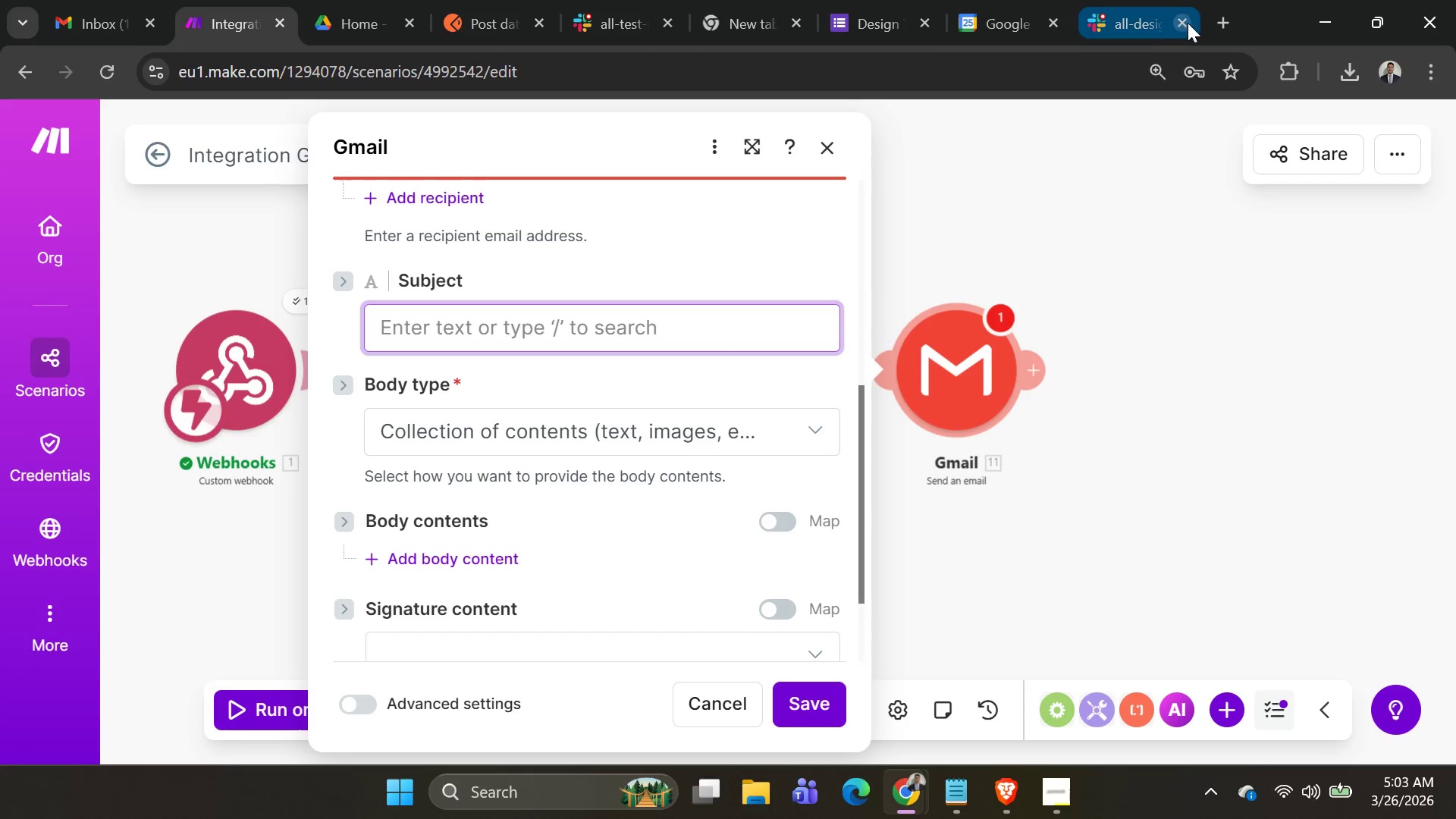 
left_click([1224, 25])
 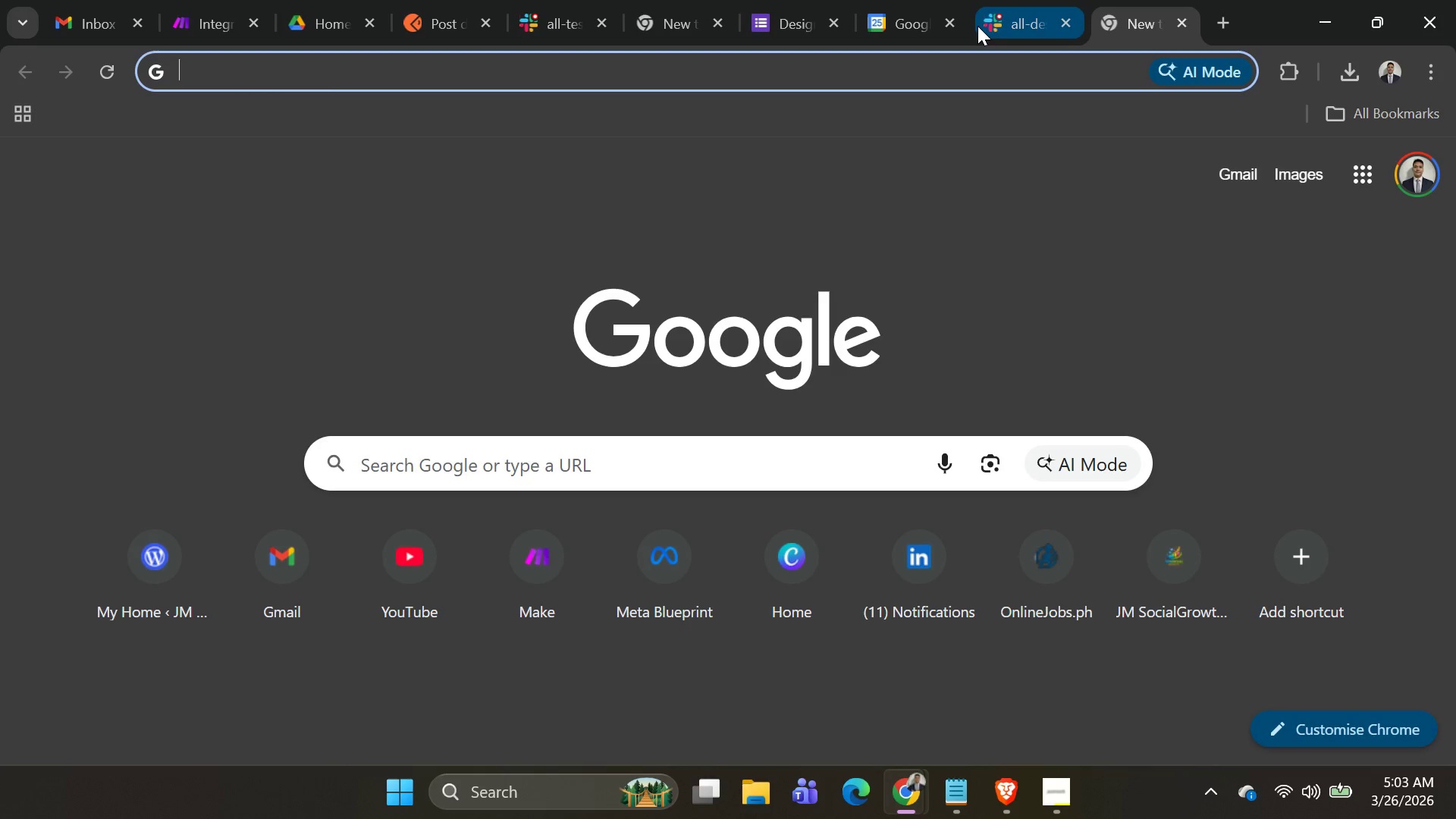 
type(facebook)
 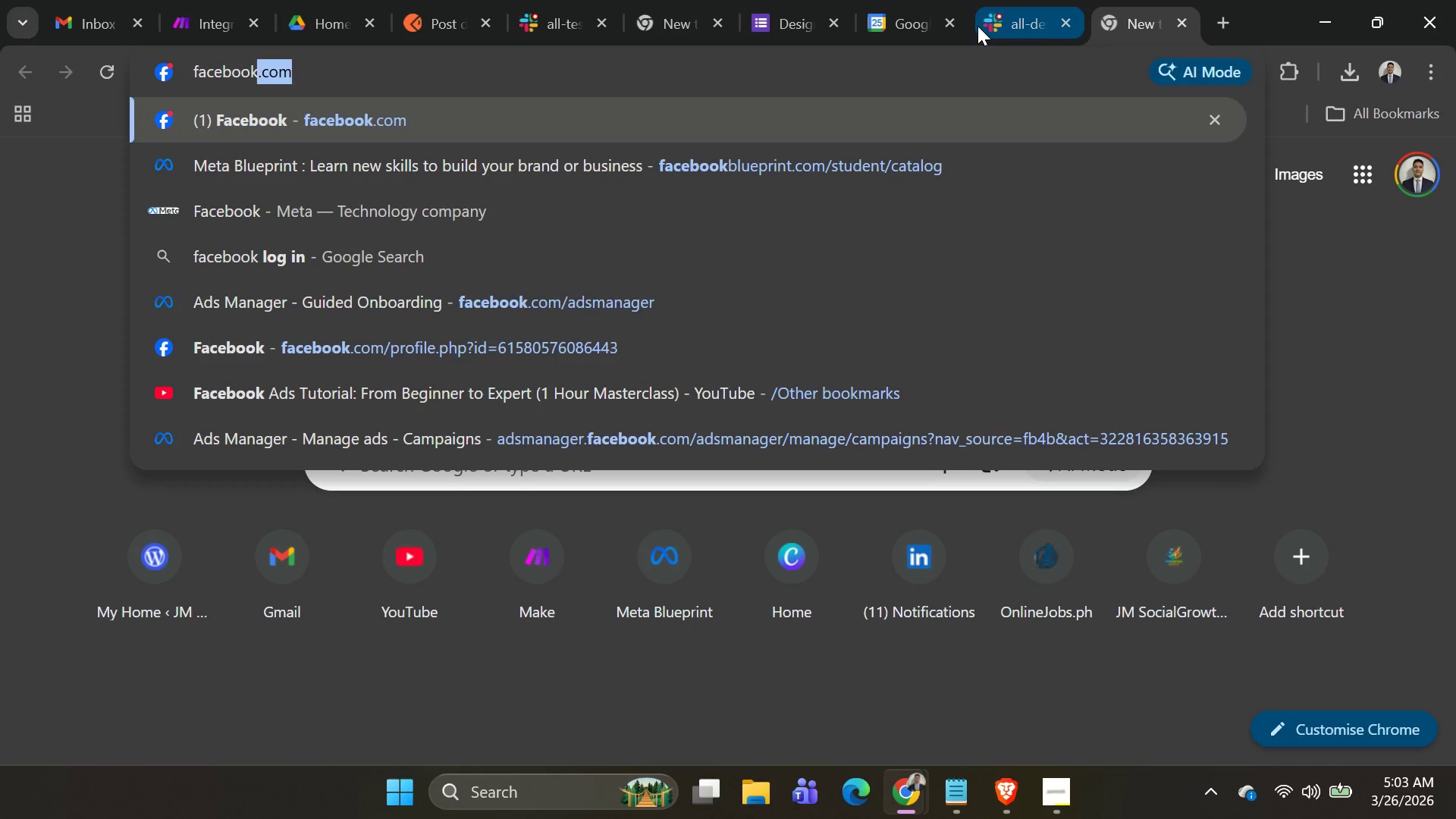 
key(Enter)
 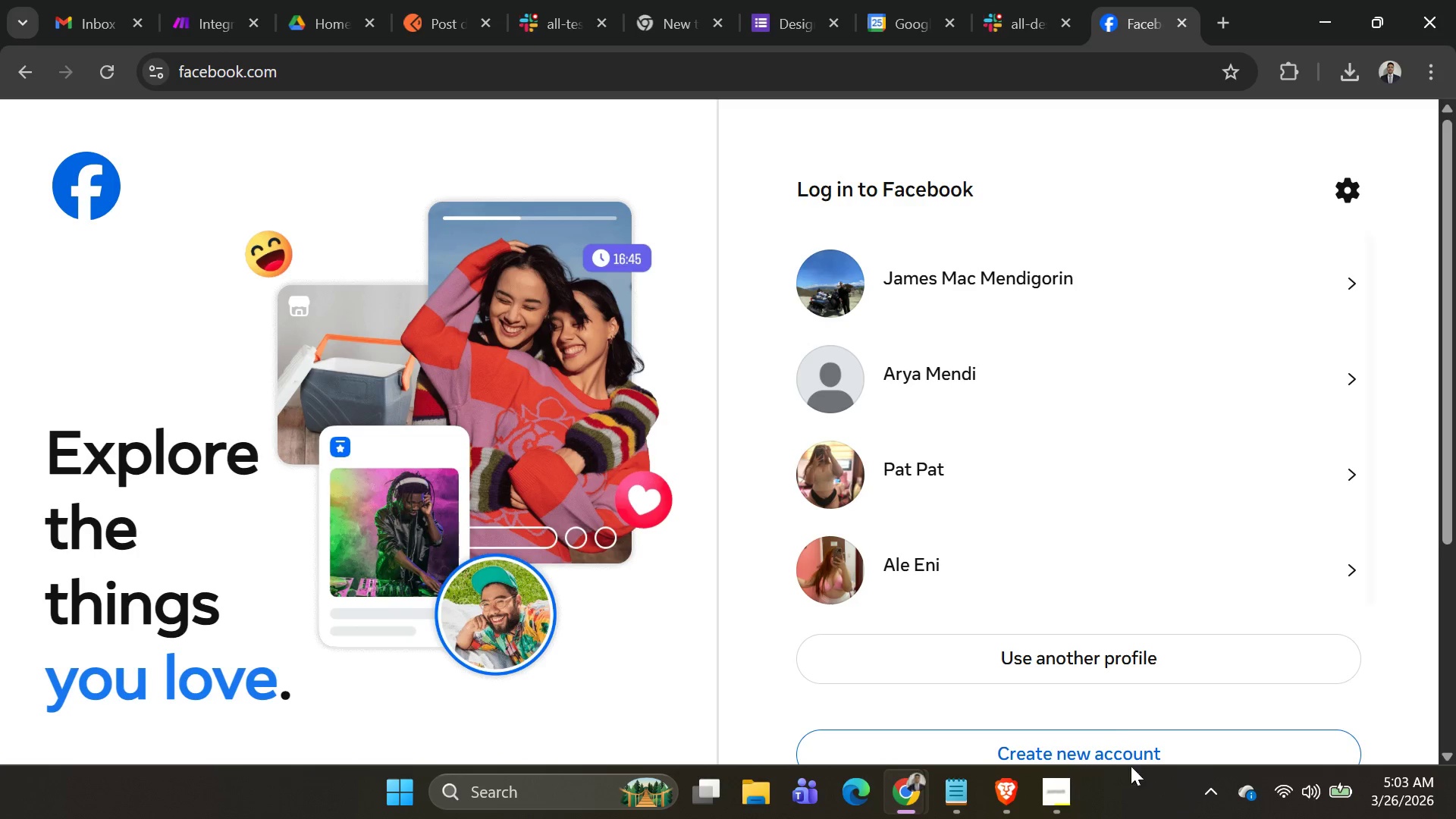 
wait(5.38)
 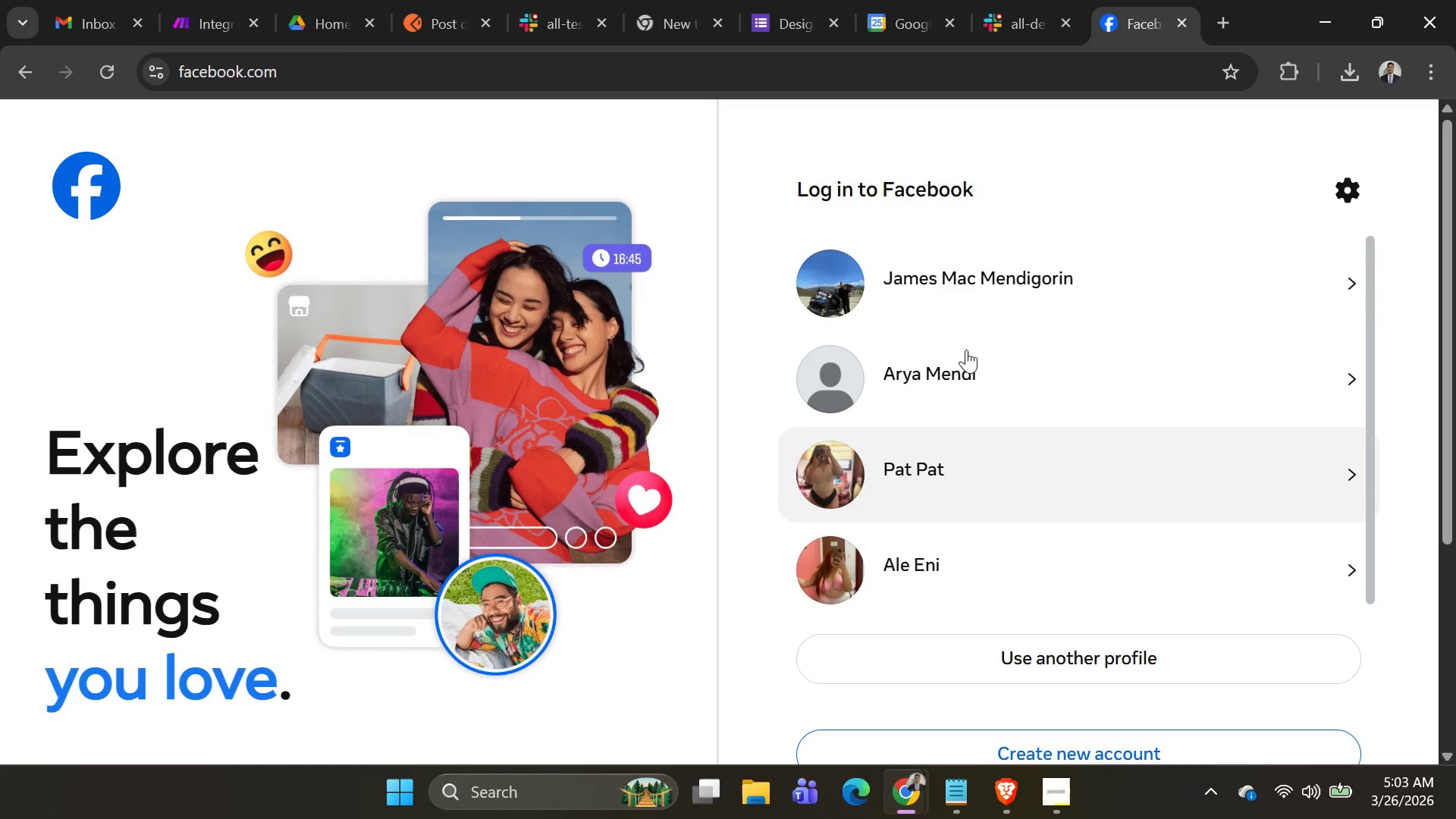 
left_click([940, 398])
 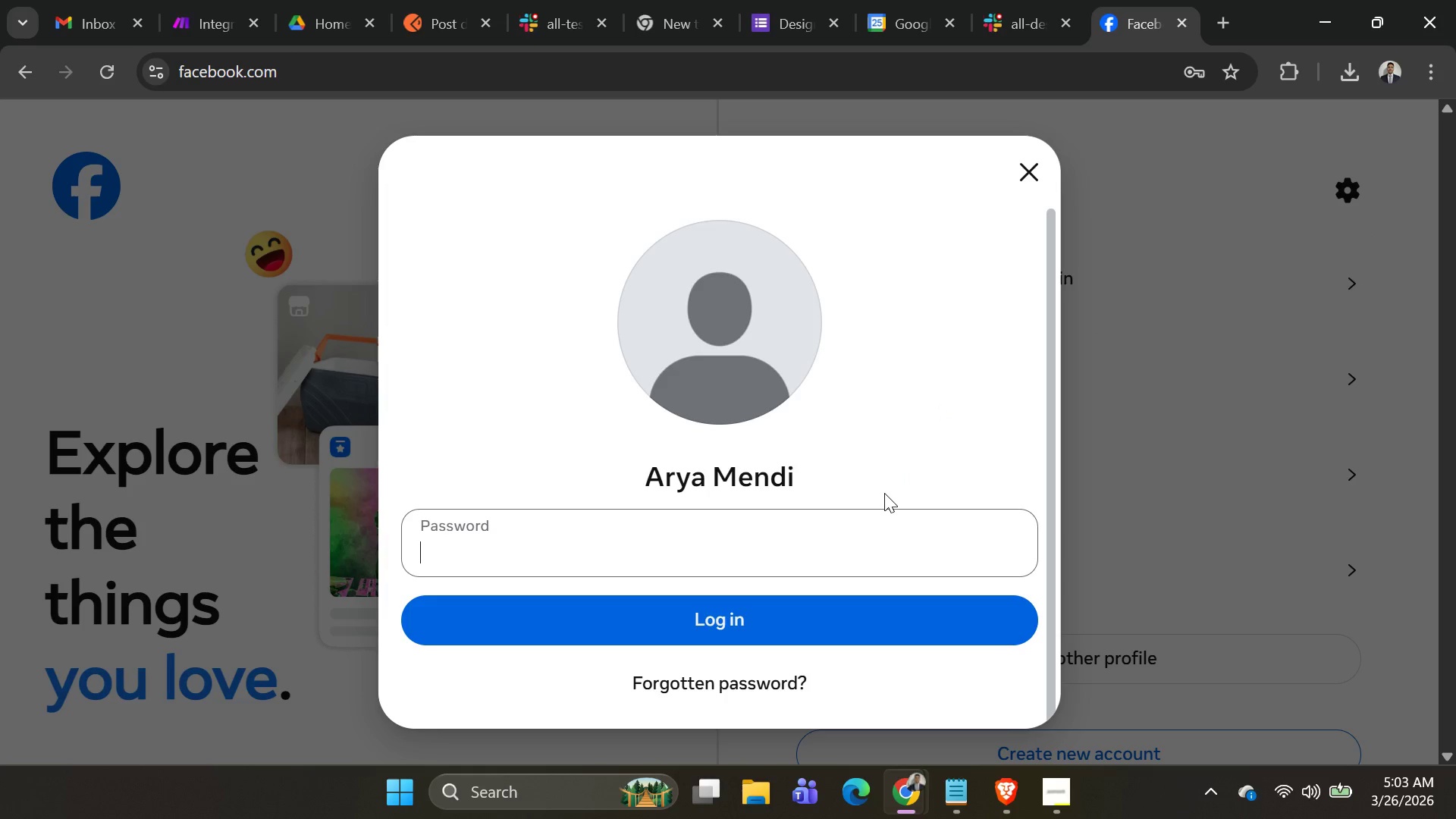 
type(Cookie12082021)
 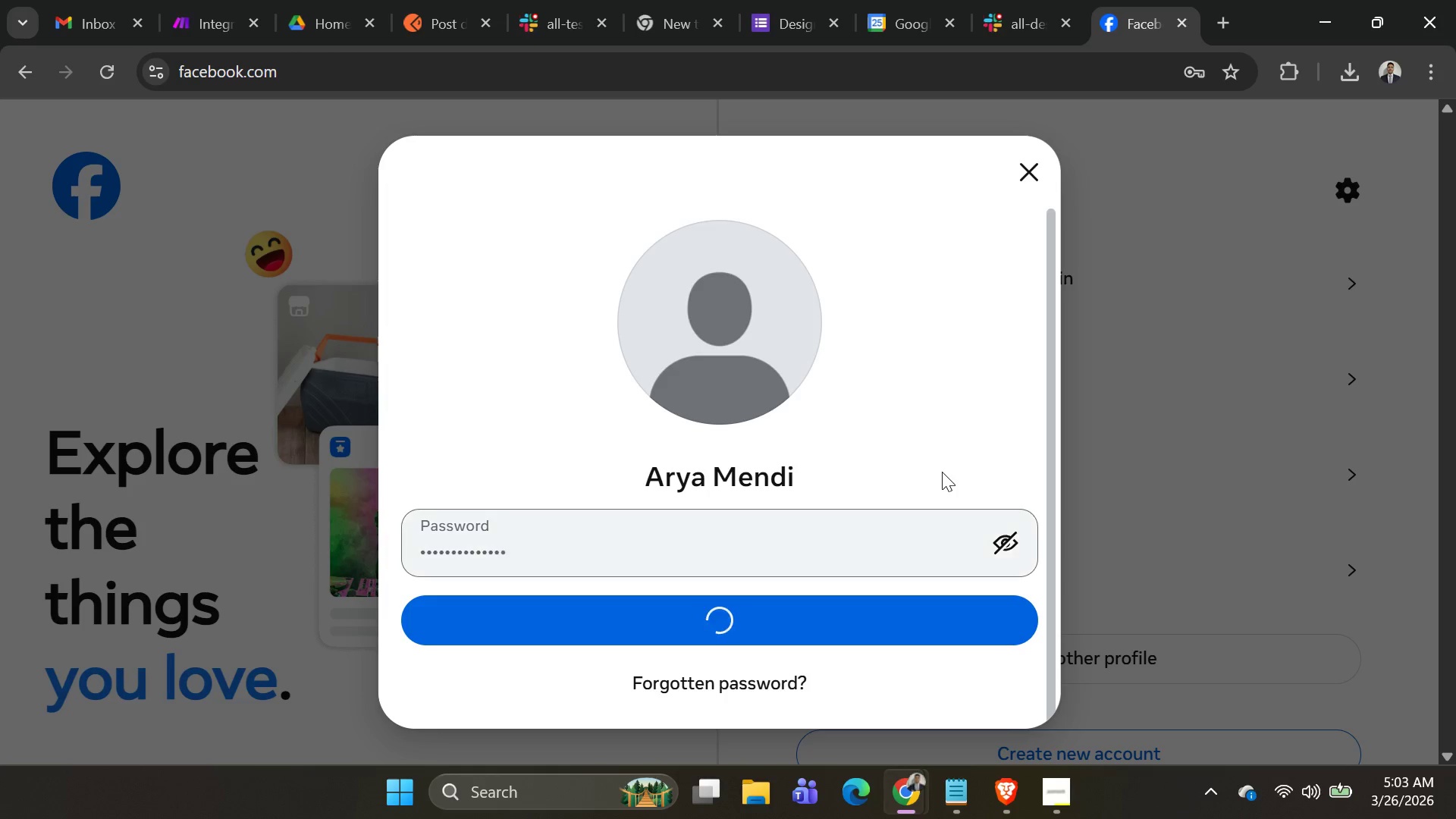 
key(Enter)
 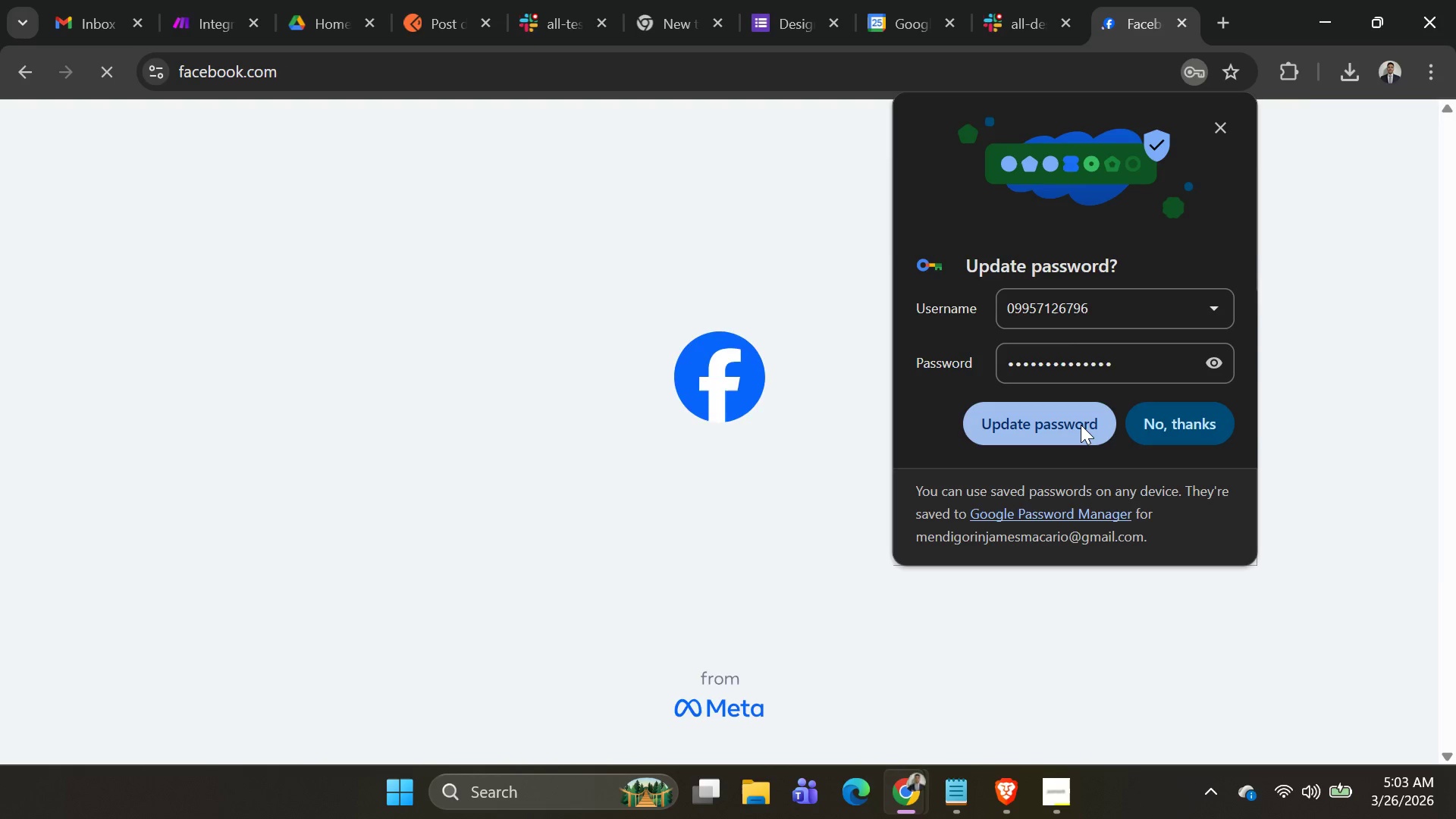 
wait(5.28)
 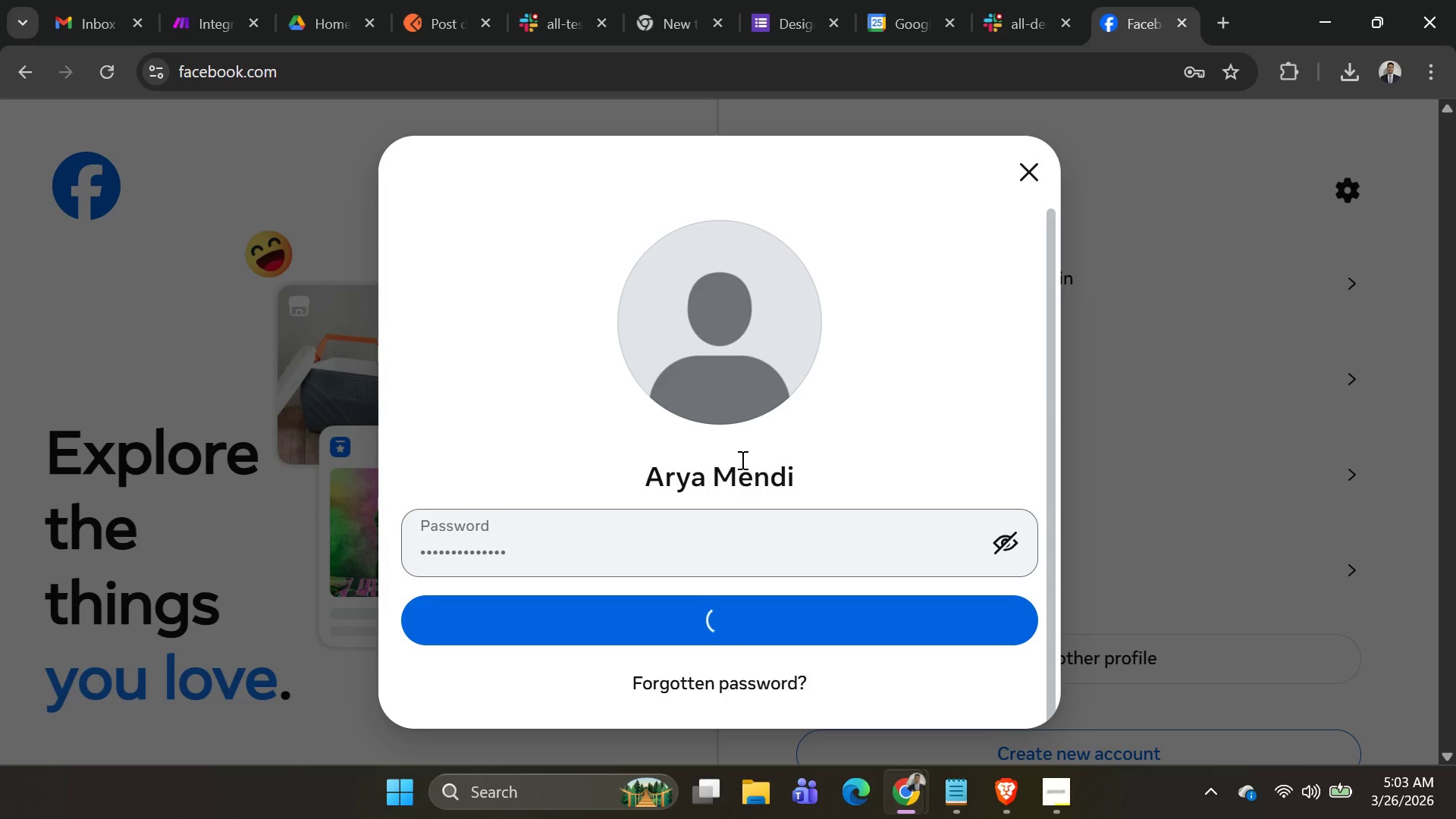 
left_click([1170, 422])
 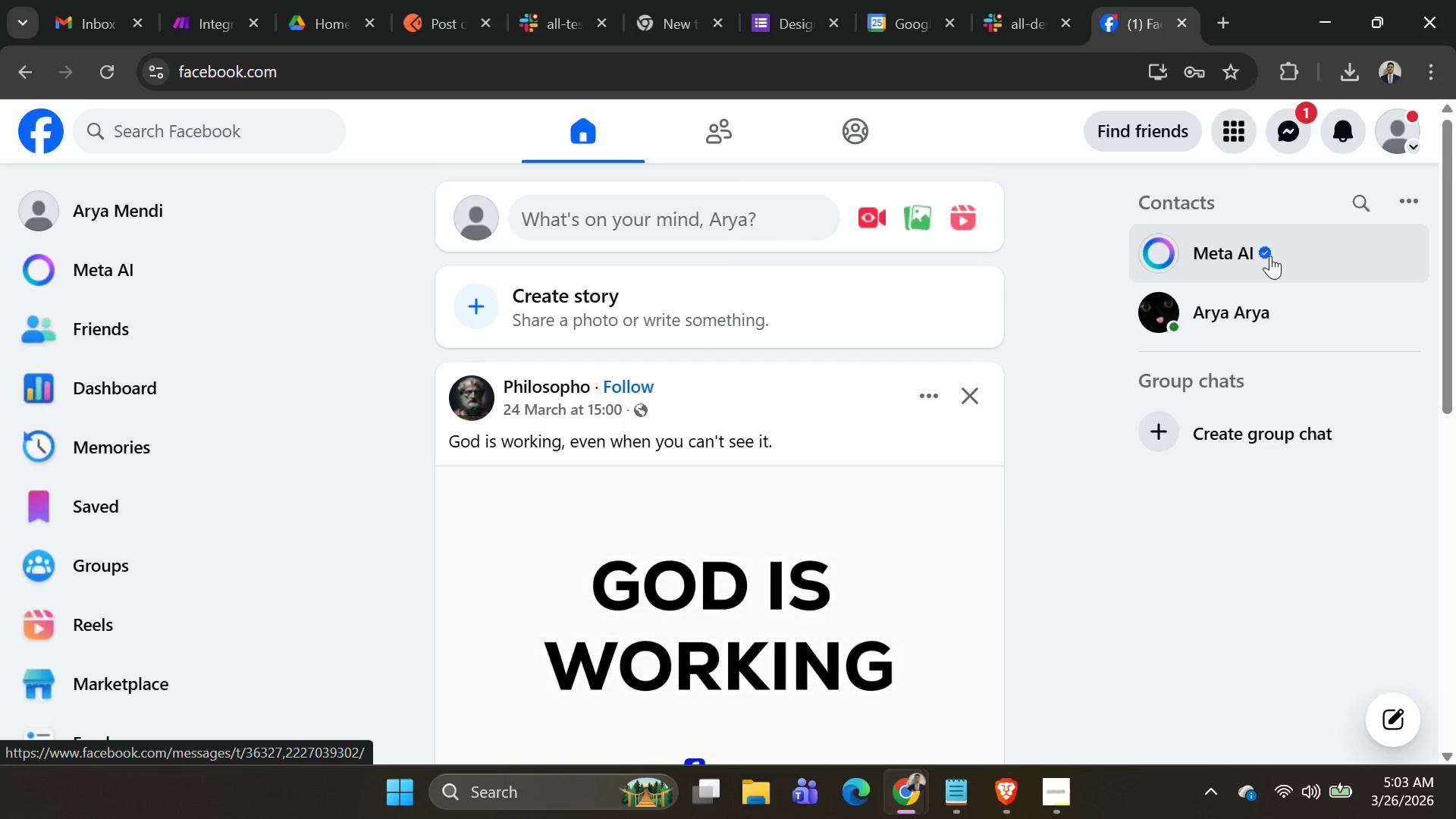 
left_click([1290, 123])
 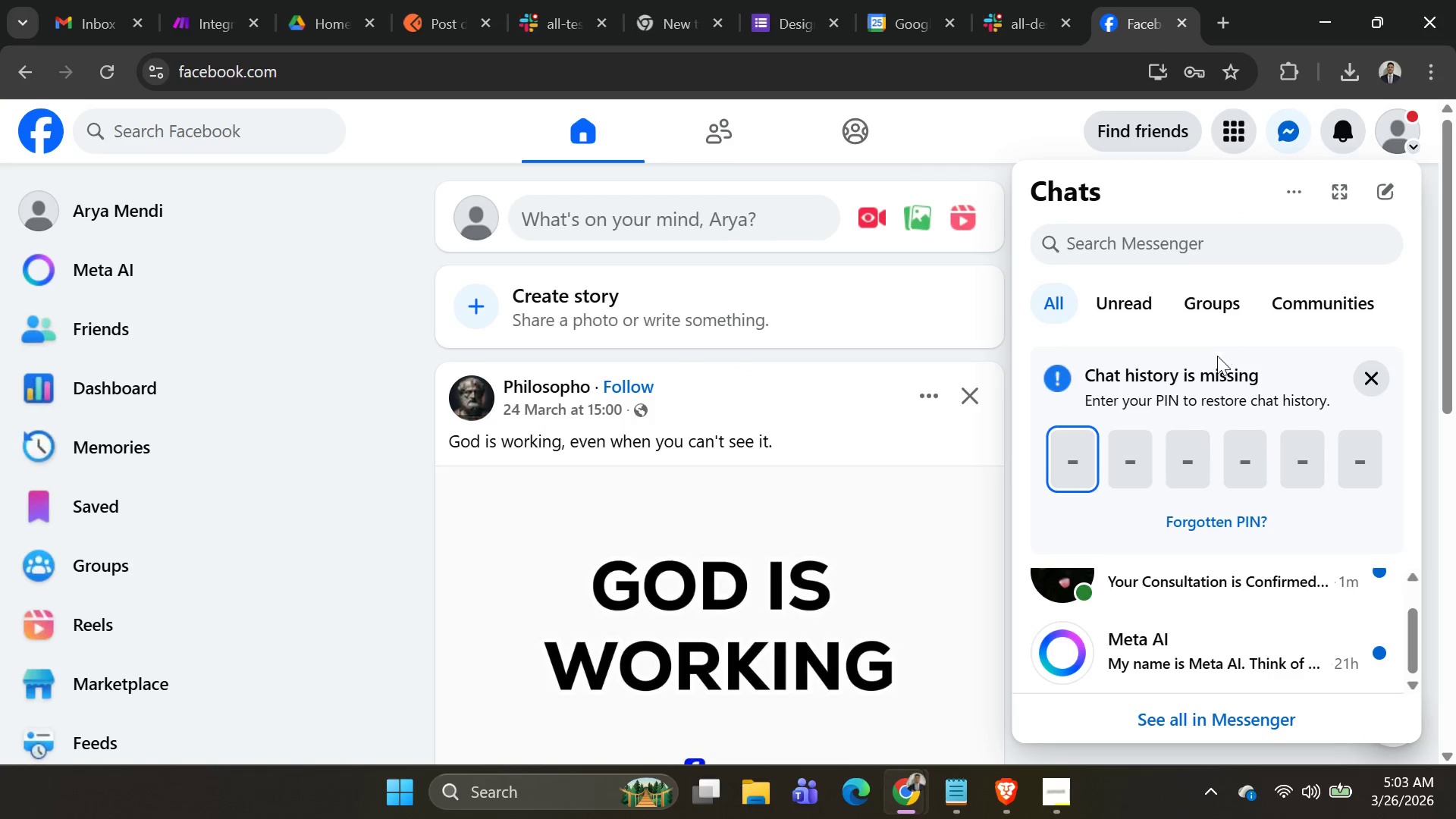 
scroll: coordinate [1234, 533], scroll_direction: down, amount: 2.0
 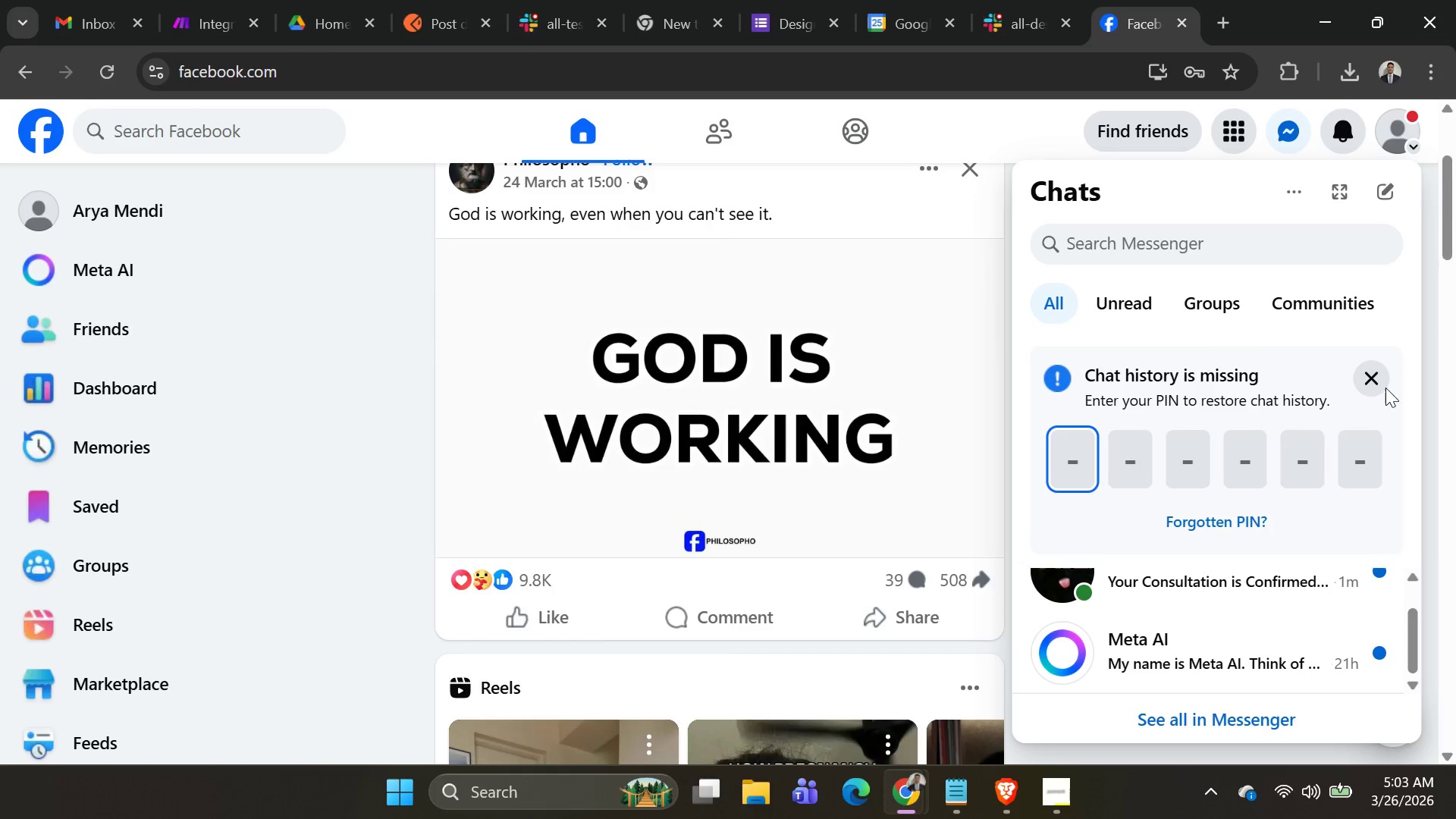 
left_click([1384, 384])
 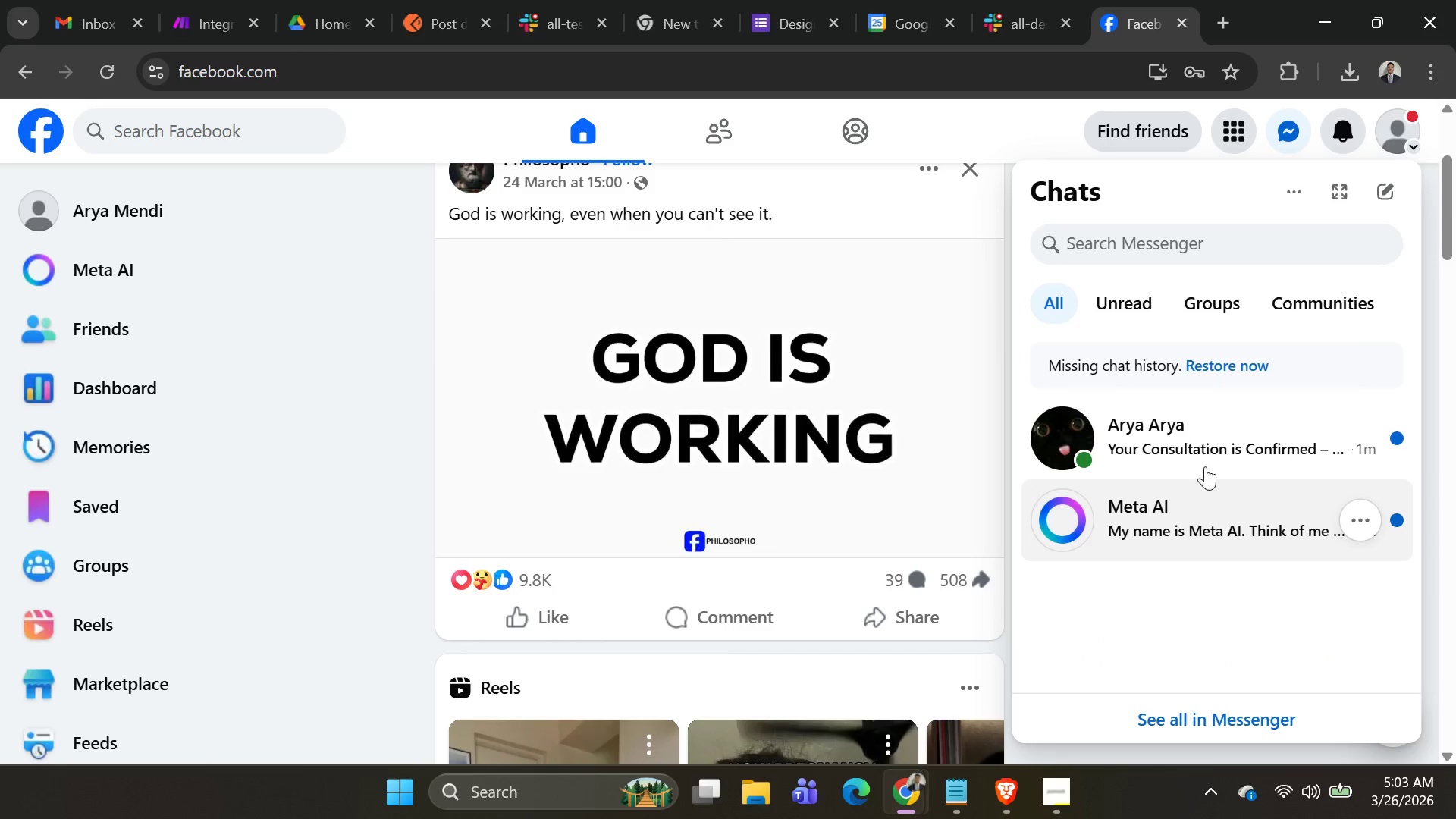 
left_click([1197, 441])
 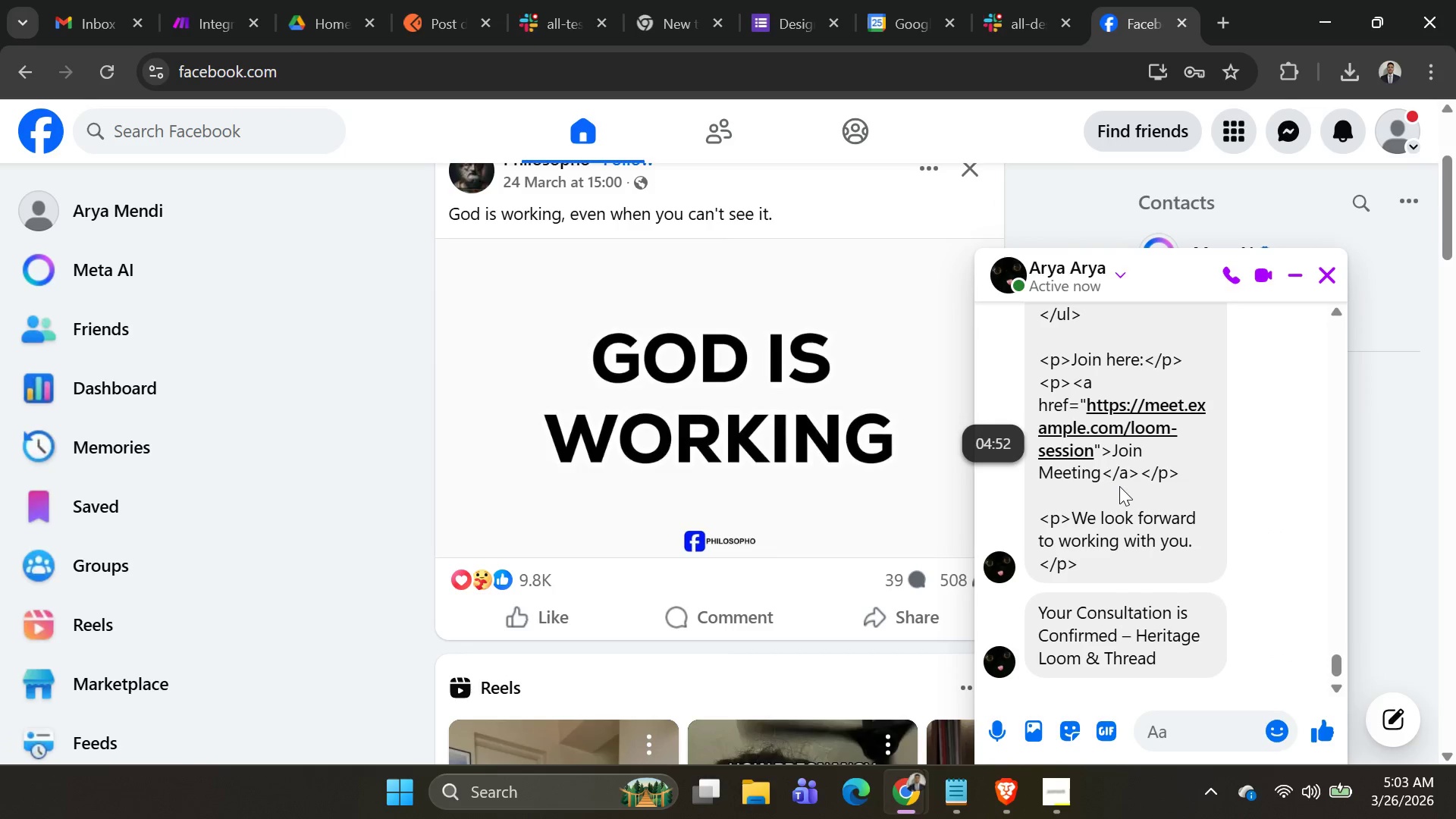 
scroll: coordinate [1122, 462], scroll_direction: up, amount: 5.0
 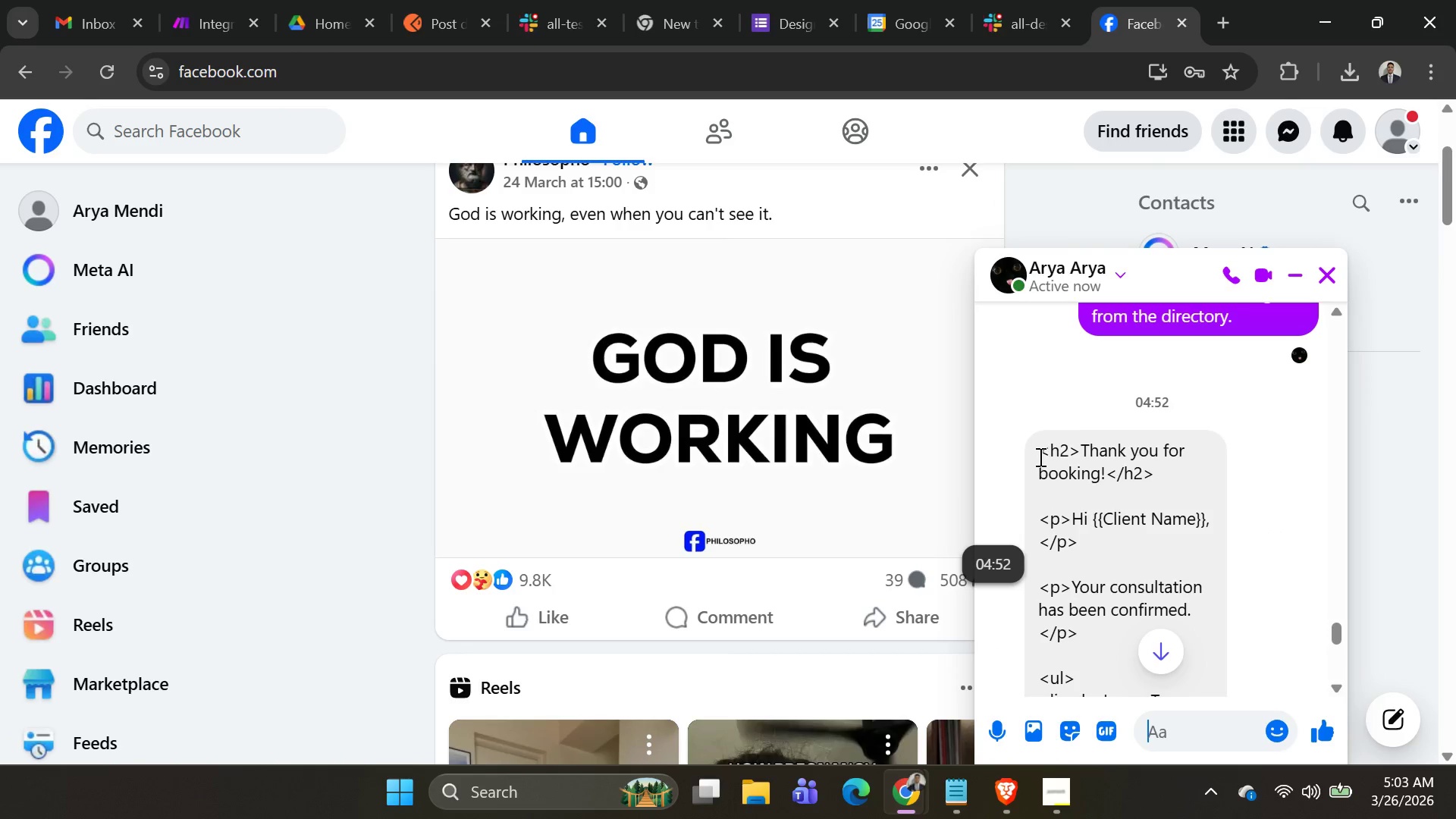 
left_click_drag(start_coordinate=[1039, 455], to_coordinate=[1213, 462])
 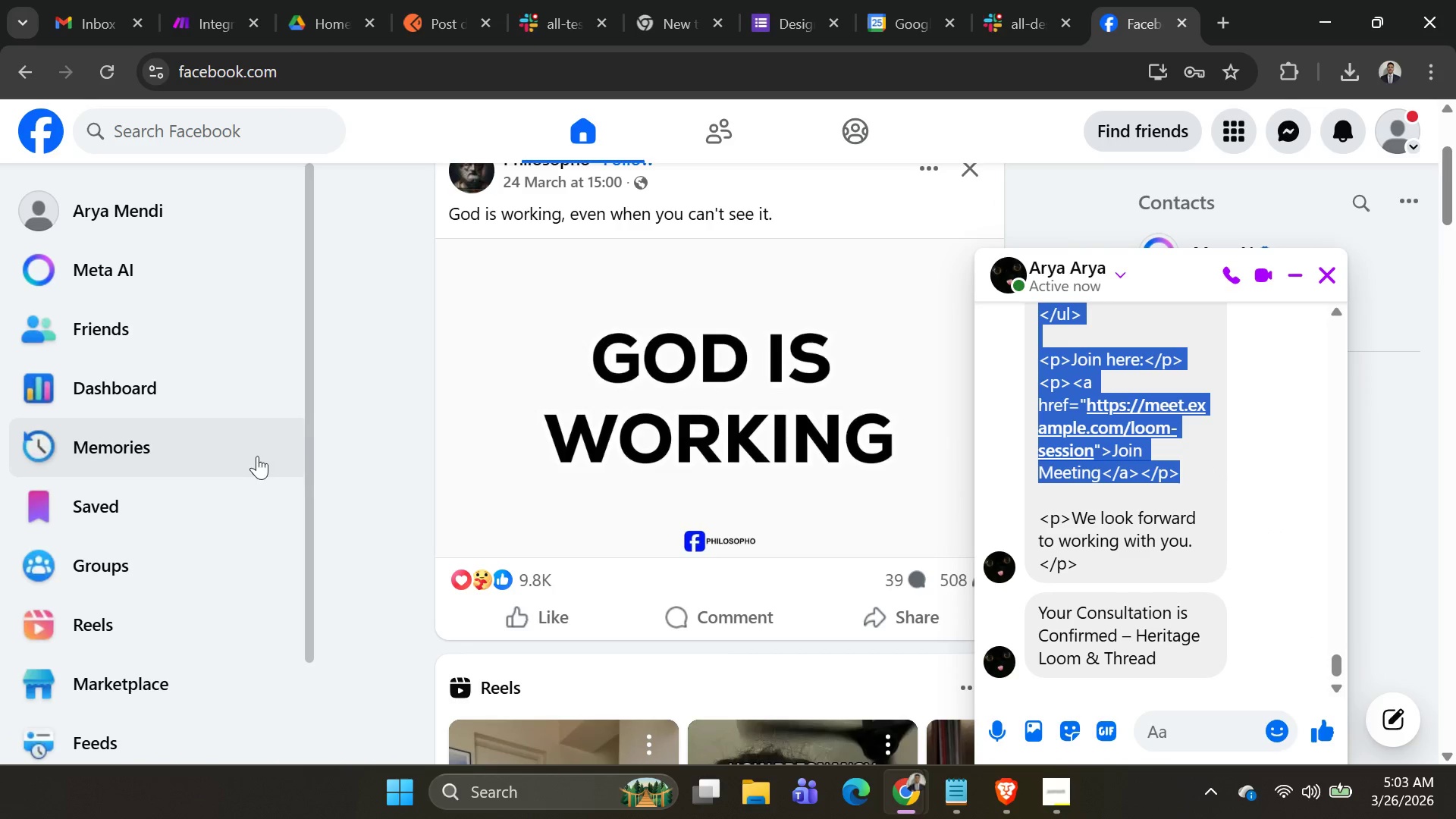 
scroll: coordinate [1142, 586], scroll_direction: down, amount: 5.0
 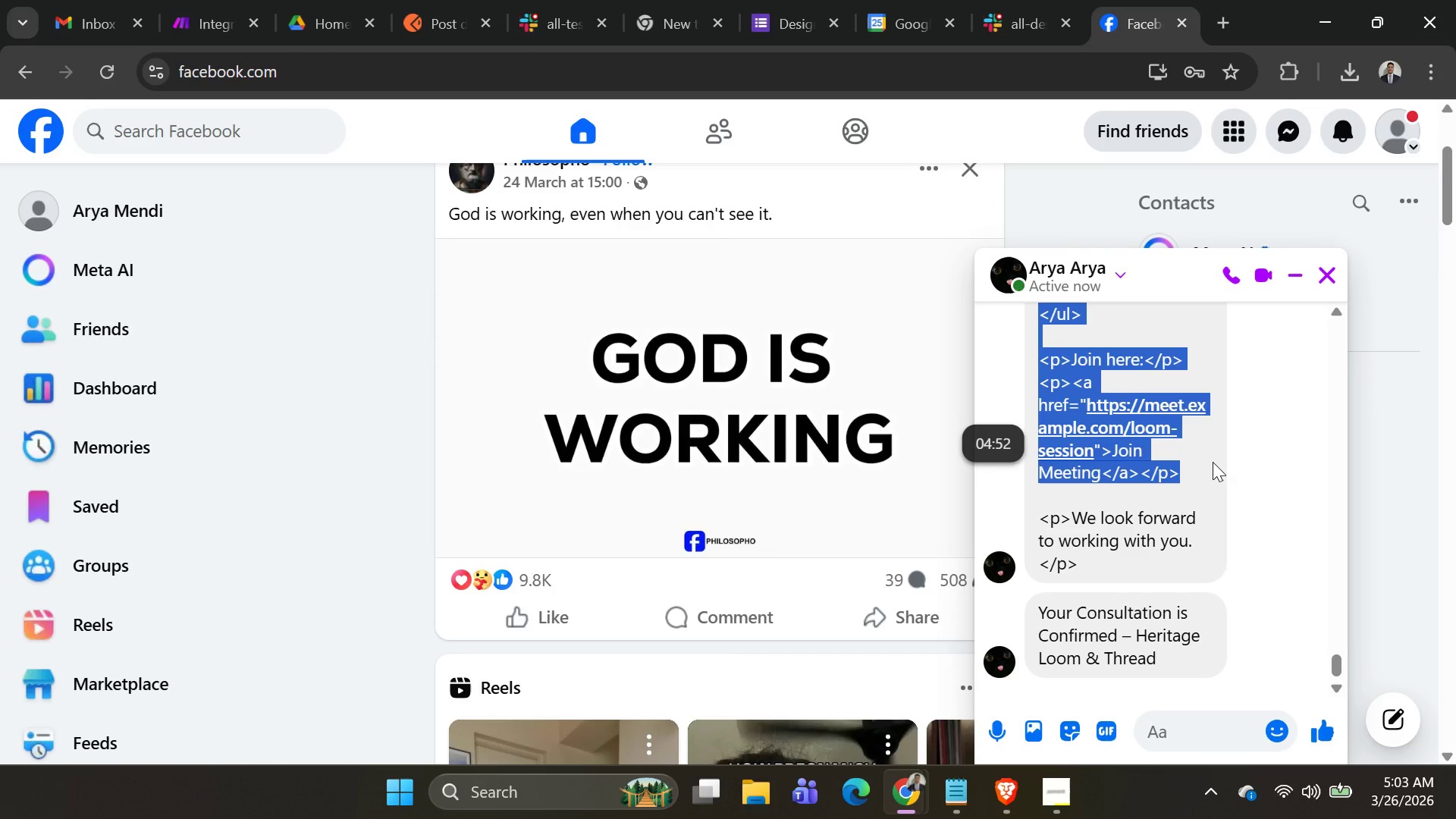 
key(Control+C)
 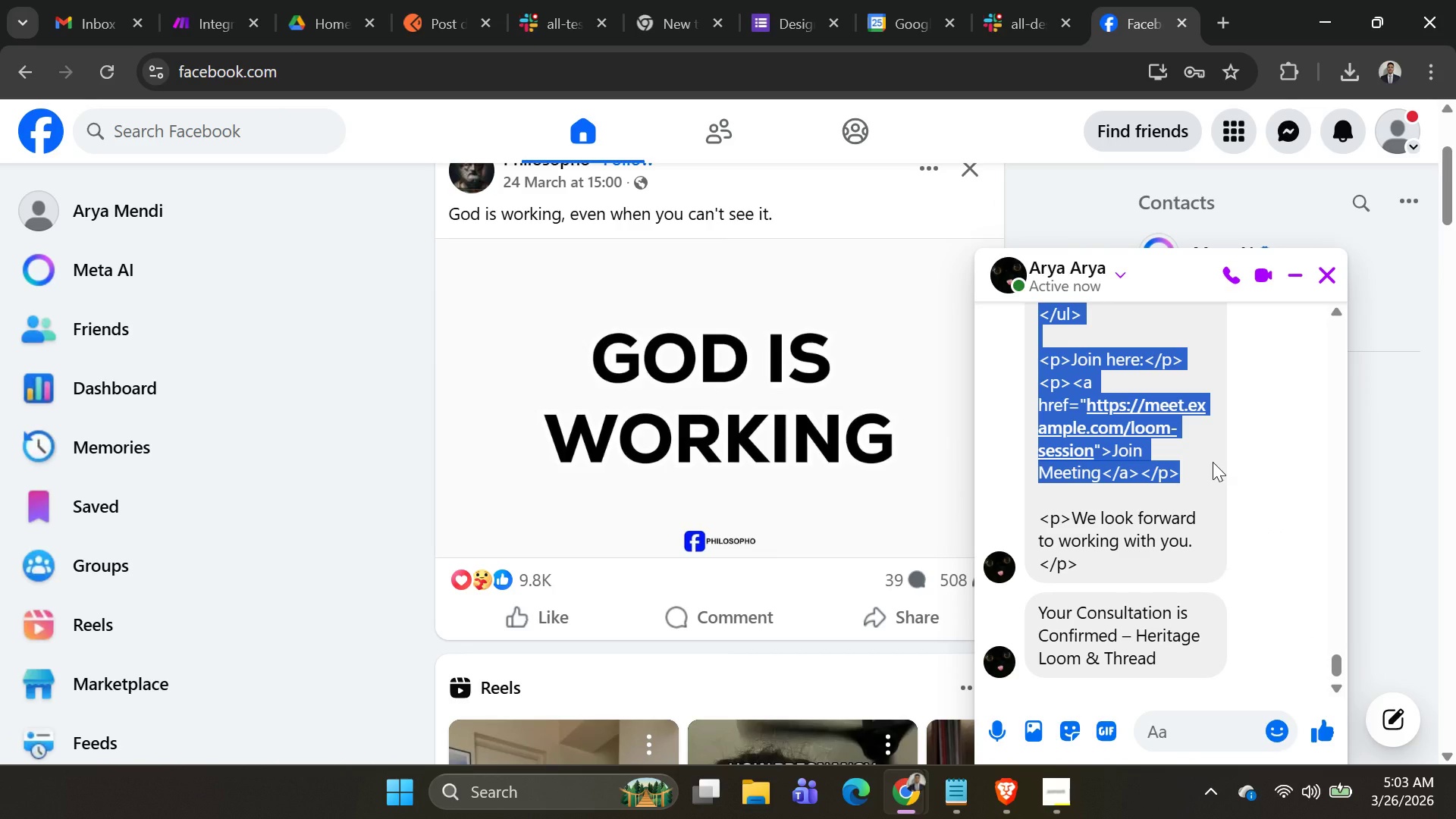 
key(Control+C)
 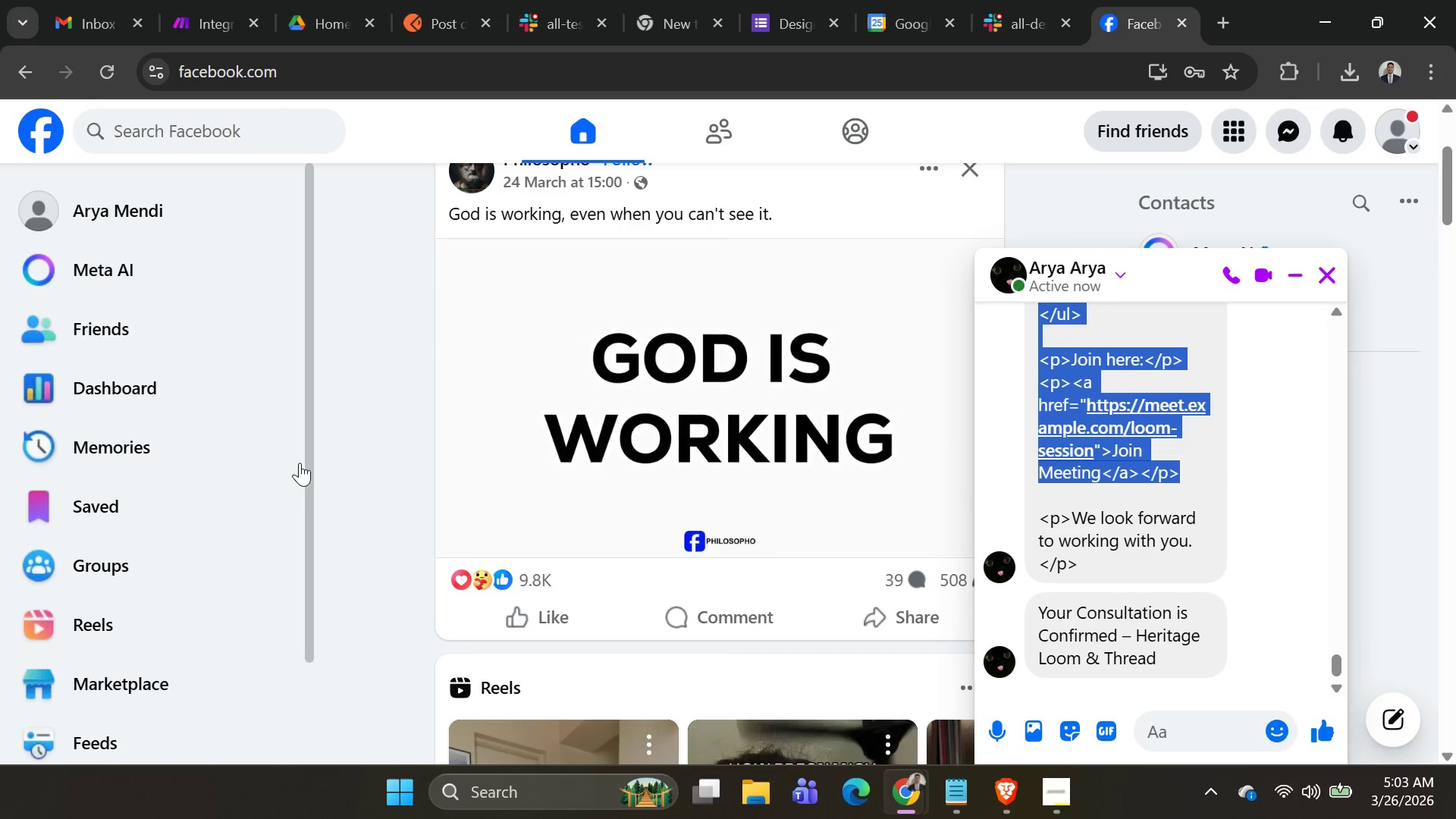 
left_click([257, 456])
 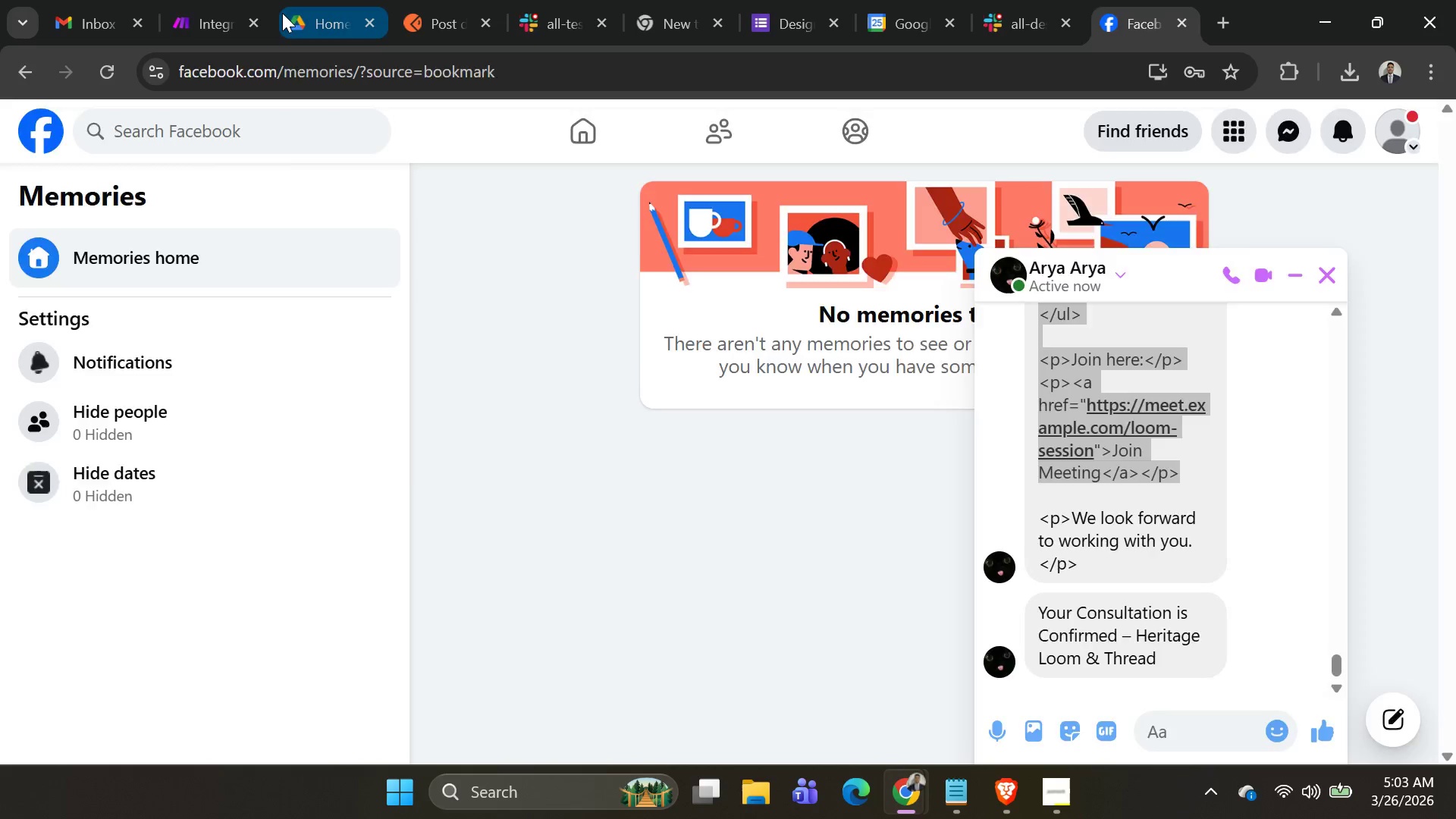 
double_click([187, 24])
 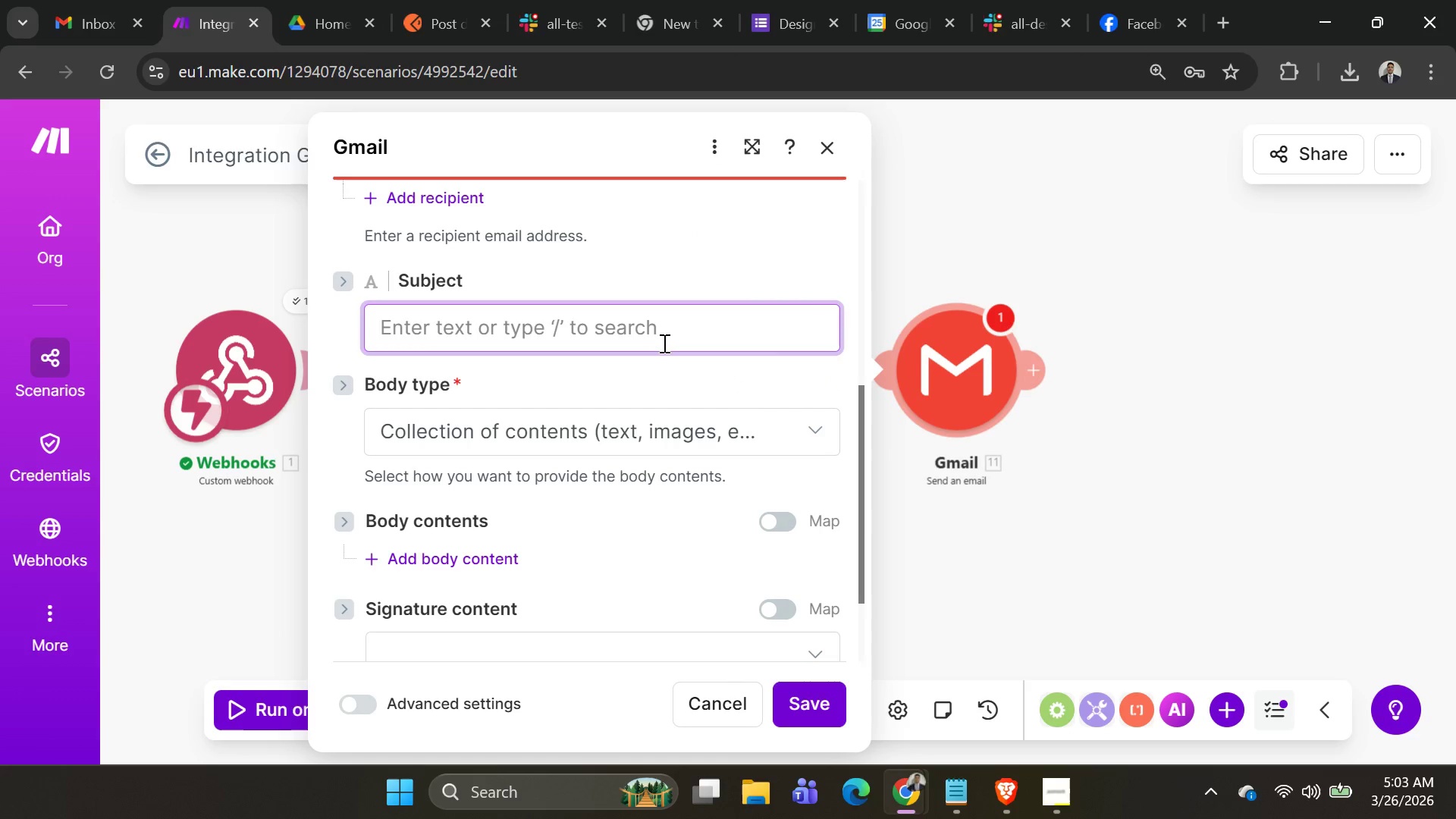 
key(Alt+AltLeft)
 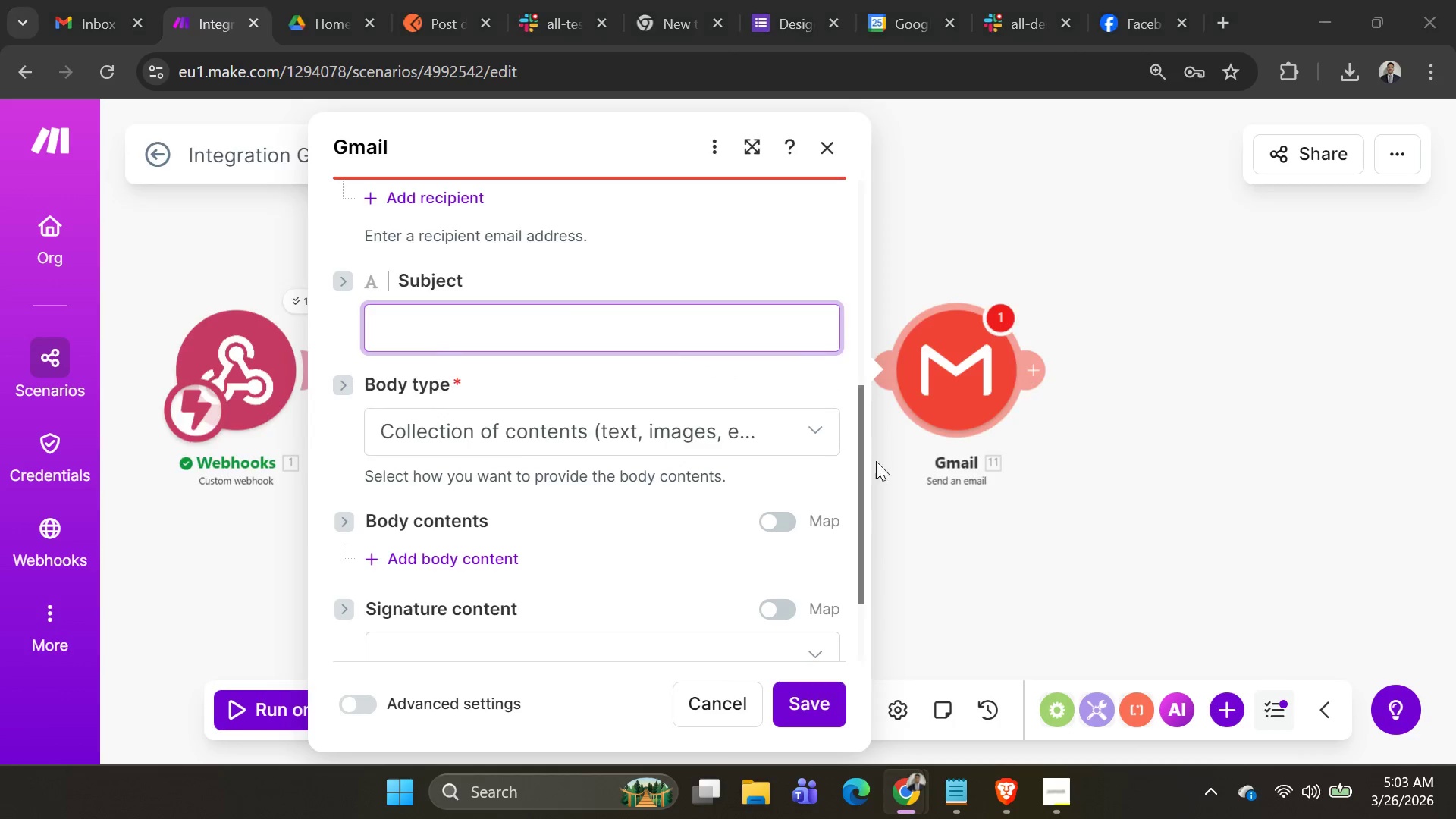 
key(Alt+Tab)